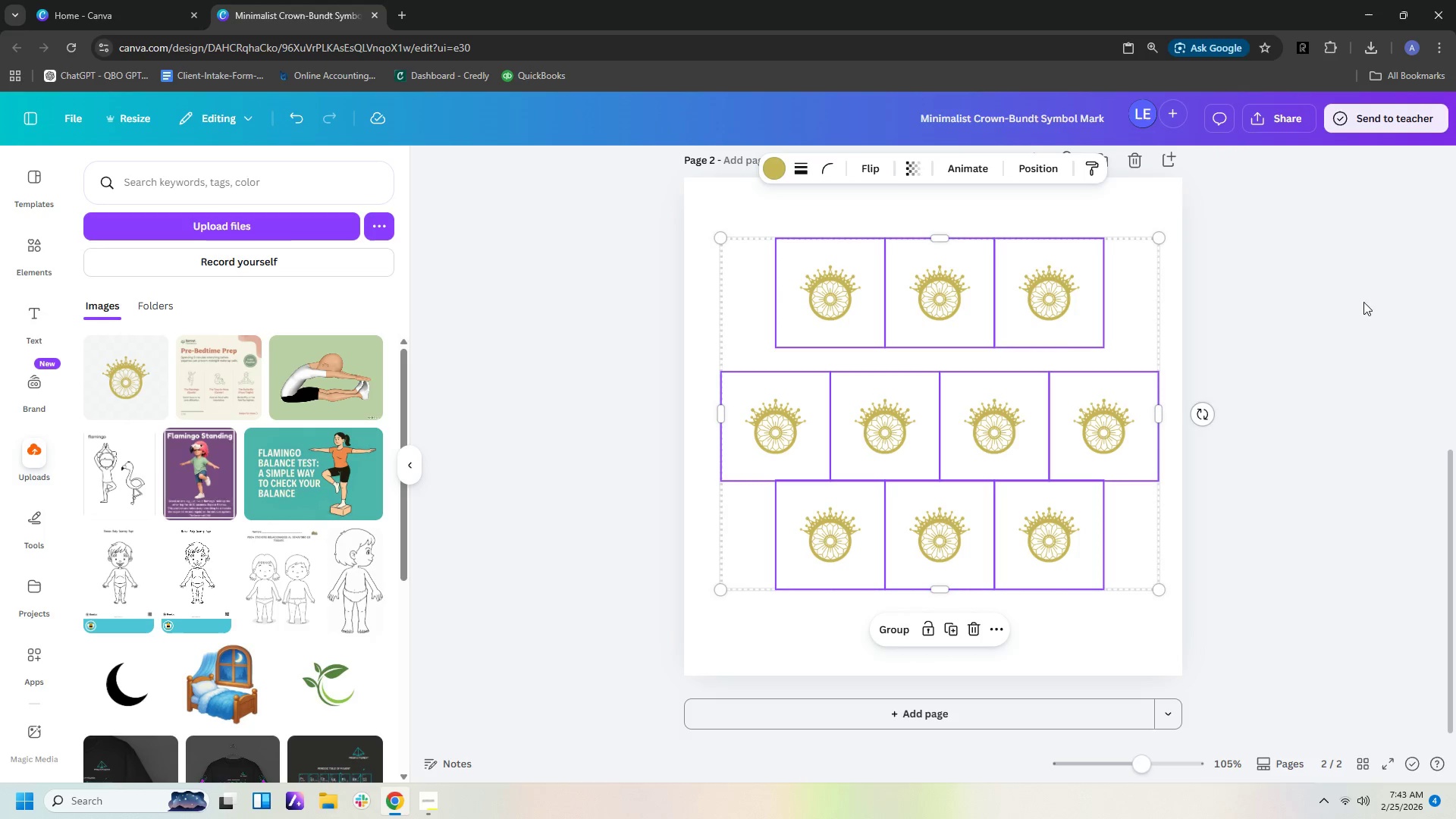 
left_click([1383, 308])
 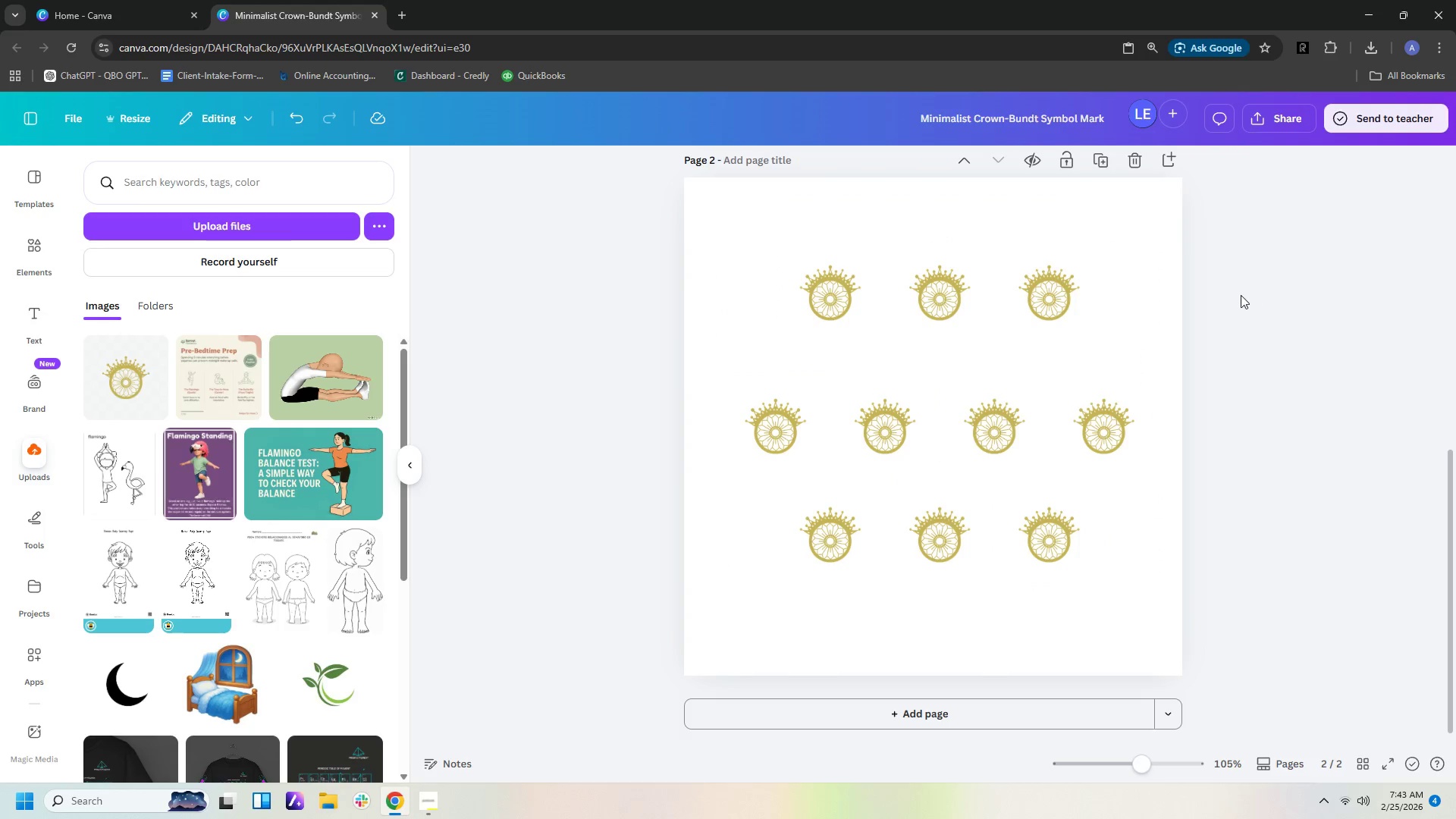 
left_click_drag(start_coordinate=[1231, 293], to_coordinate=[689, 254])
 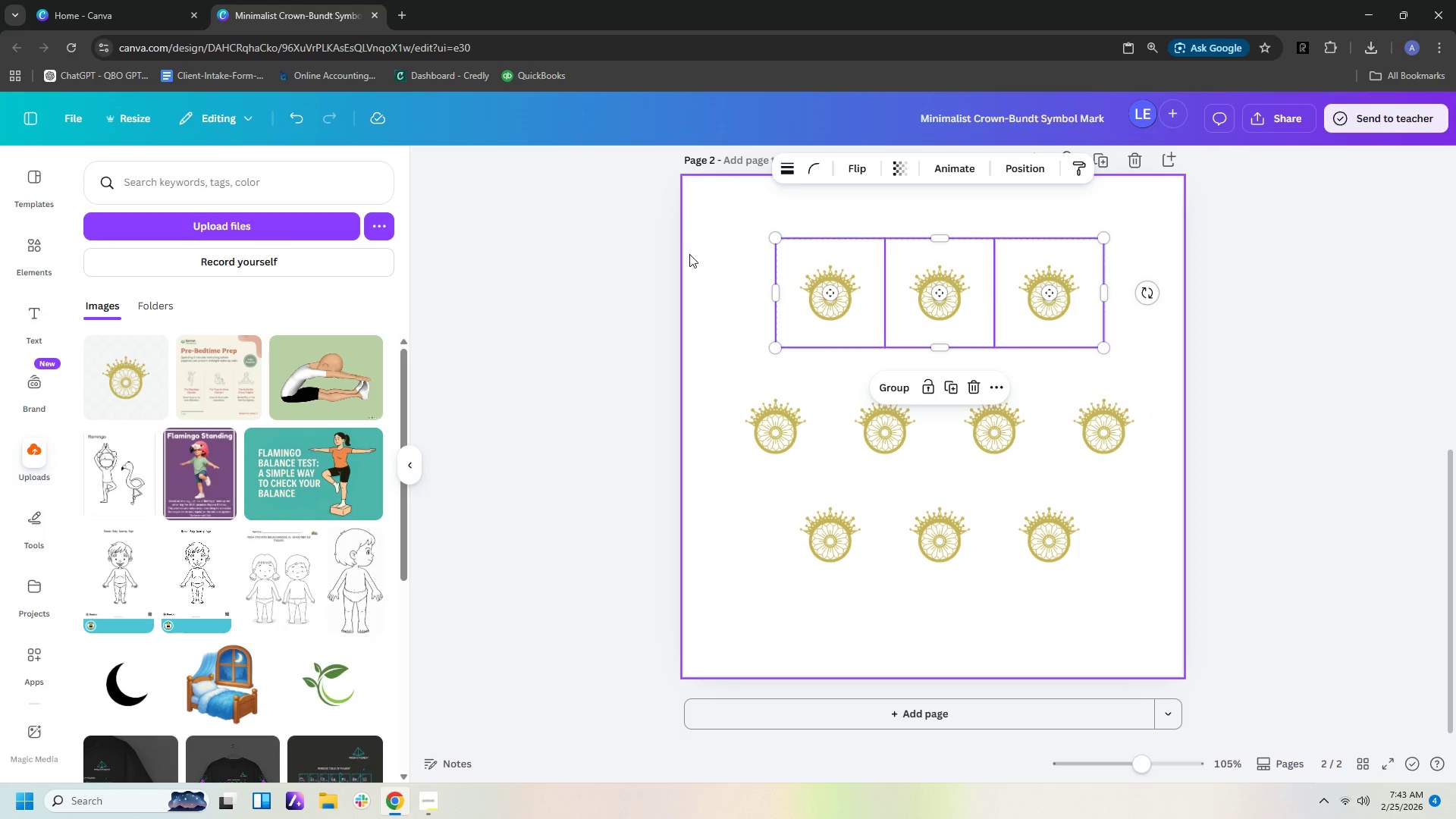 
hold_key(key=ArrowDown, duration=1.16)
 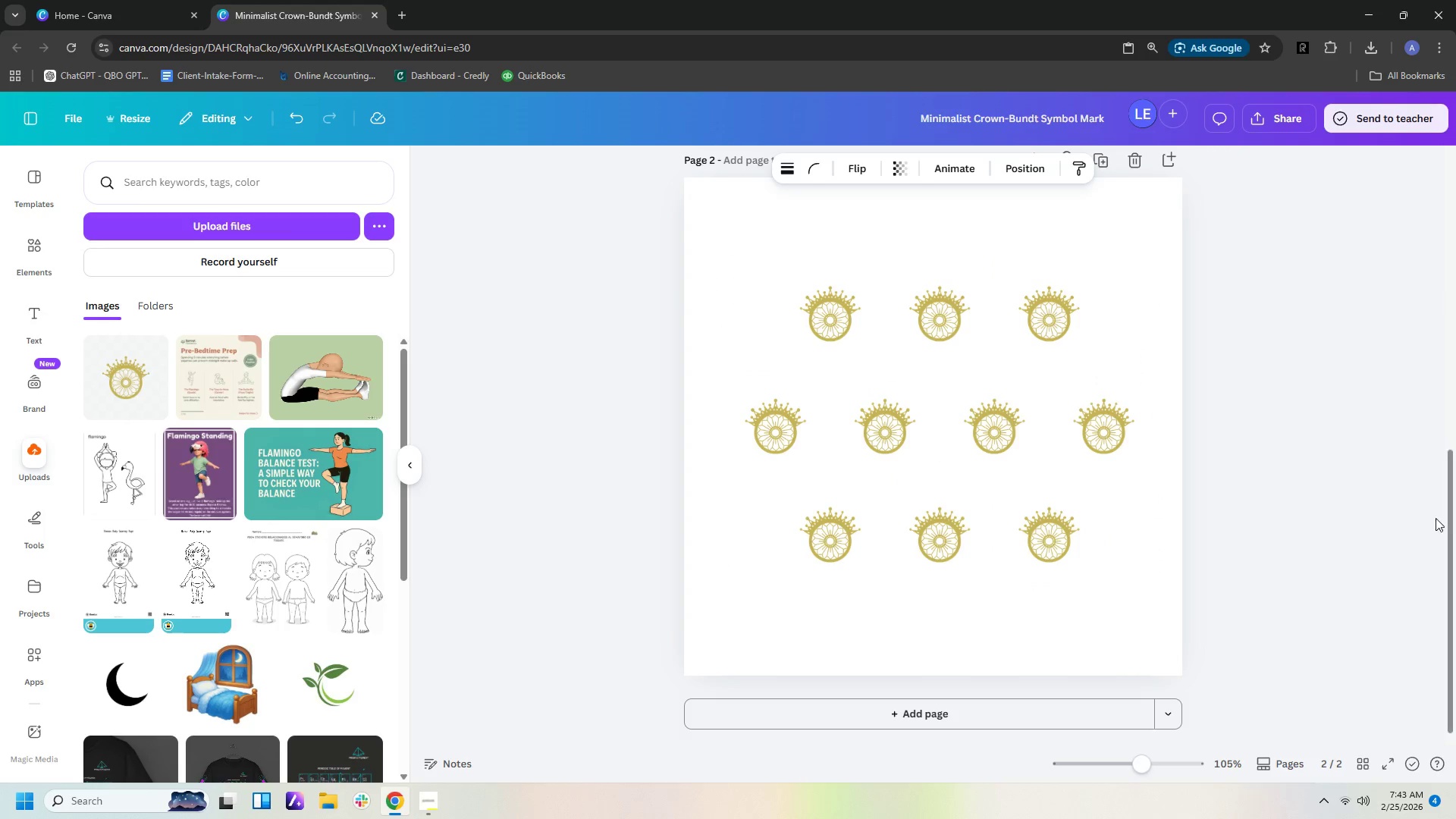 
left_click([1323, 531])
 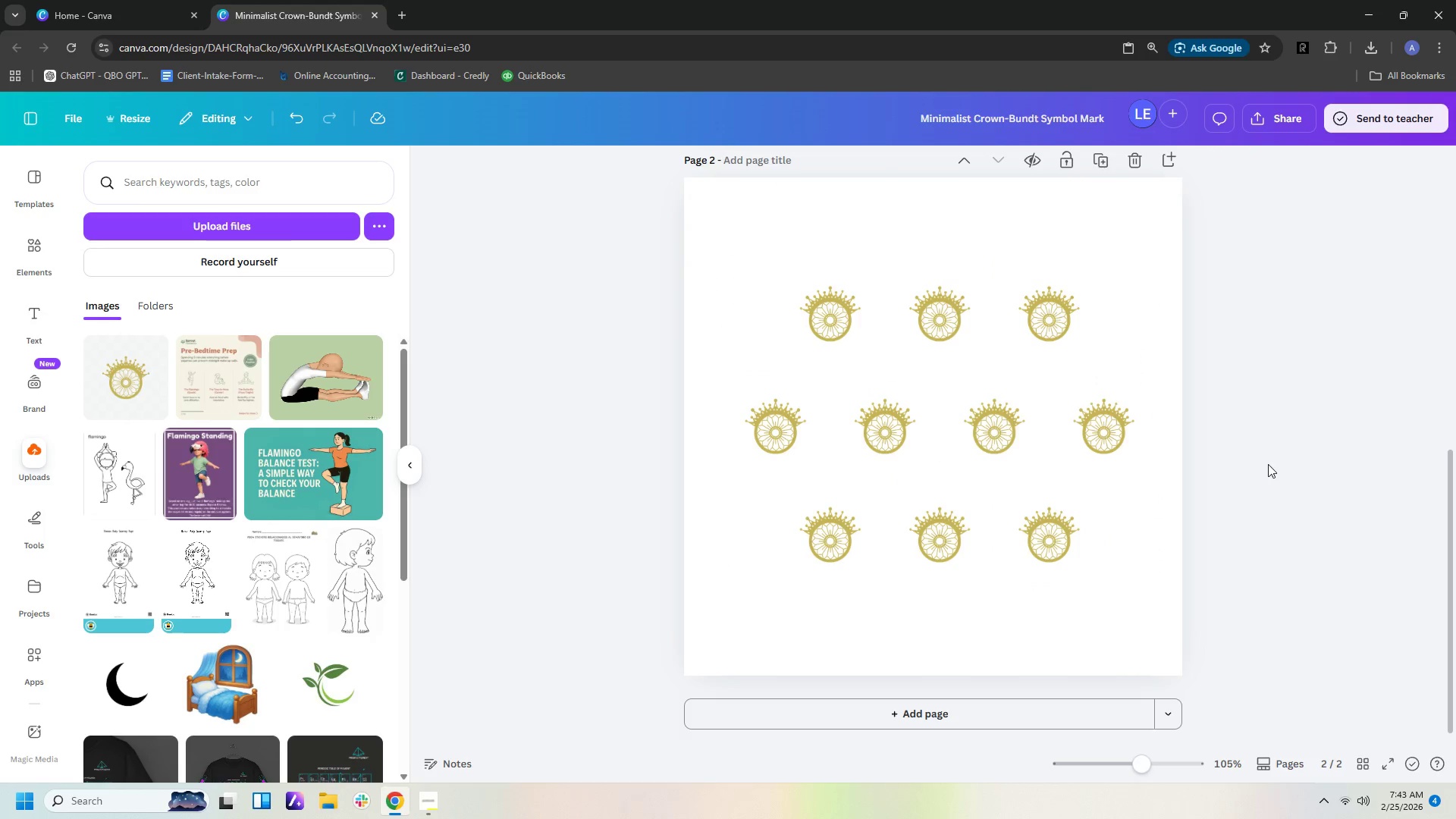 
left_click_drag(start_coordinate=[1268, 460], to_coordinate=[715, 310])
 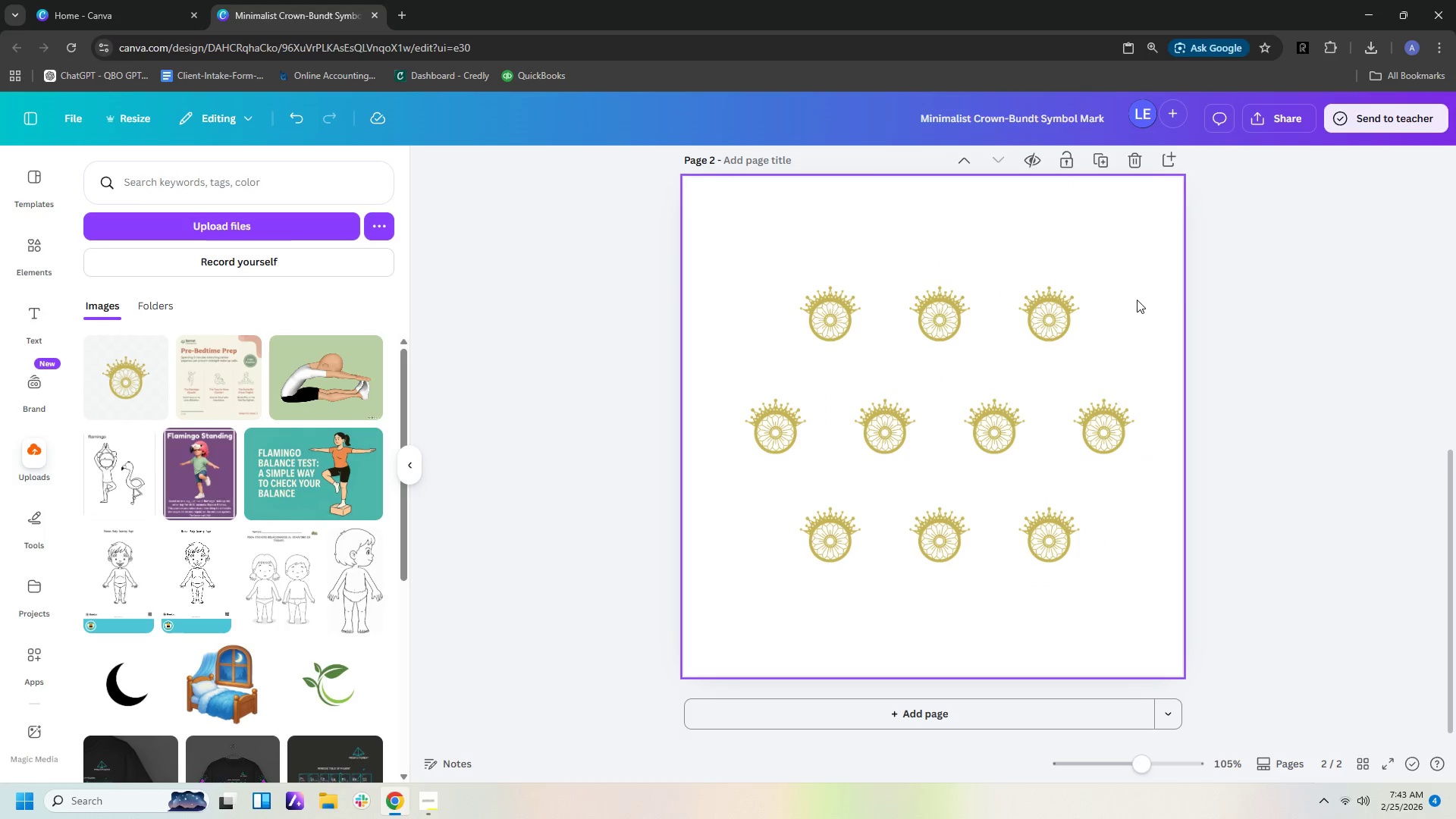 
left_click_drag(start_coordinate=[1179, 300], to_coordinate=[715, 285])
 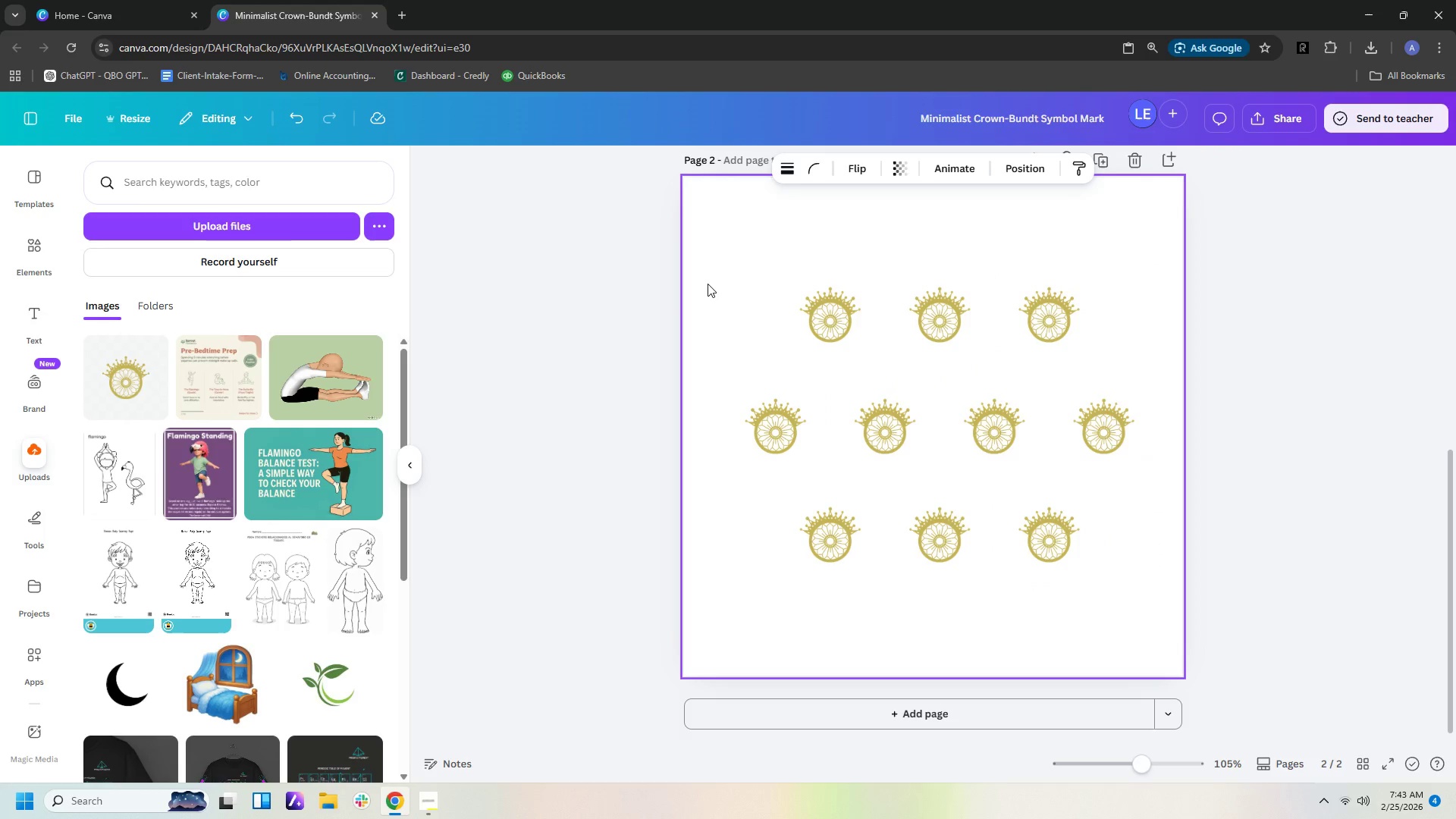 
hold_key(key=ArrowDown, duration=0.73)
 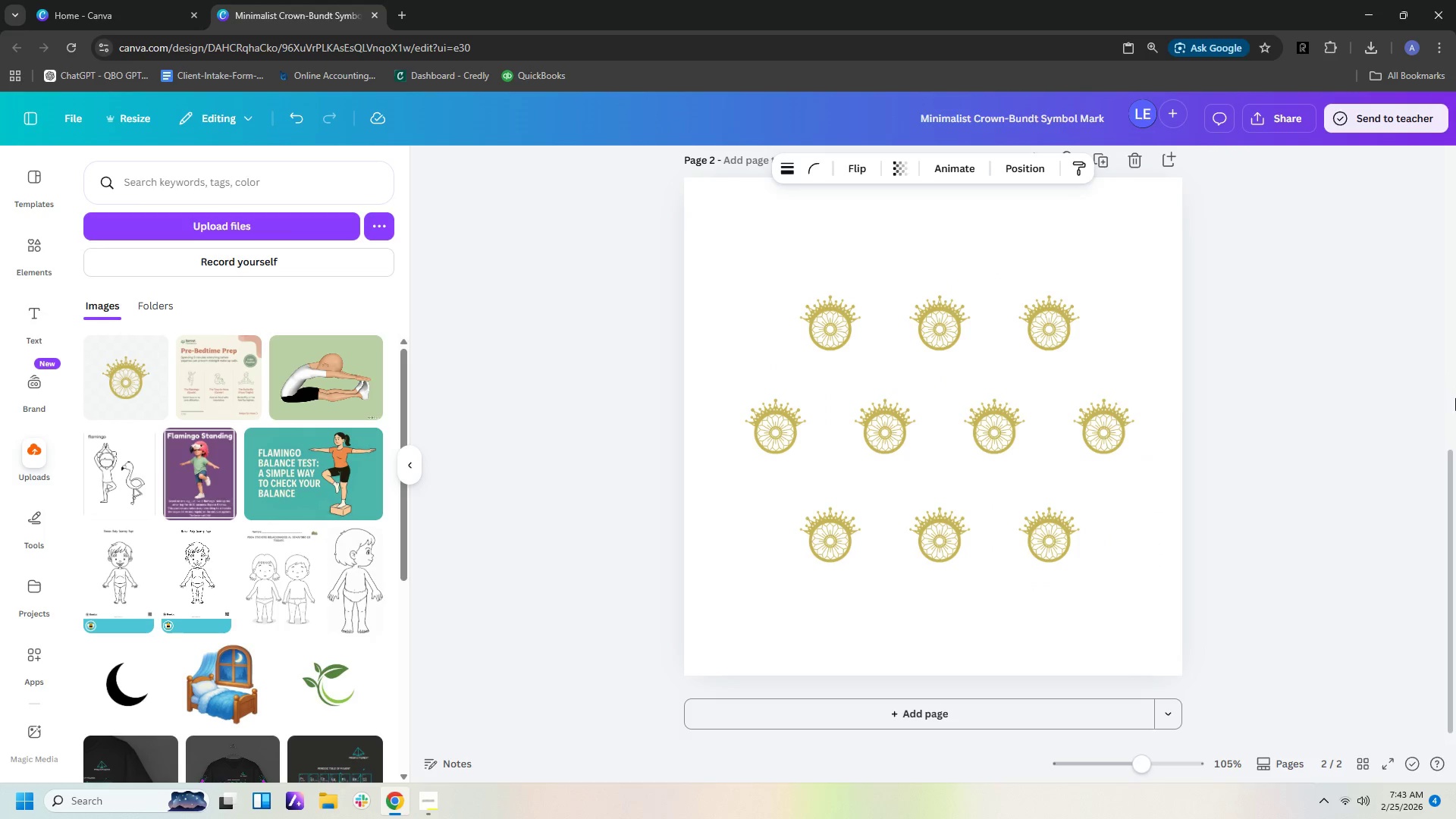 
left_click([1354, 510])
 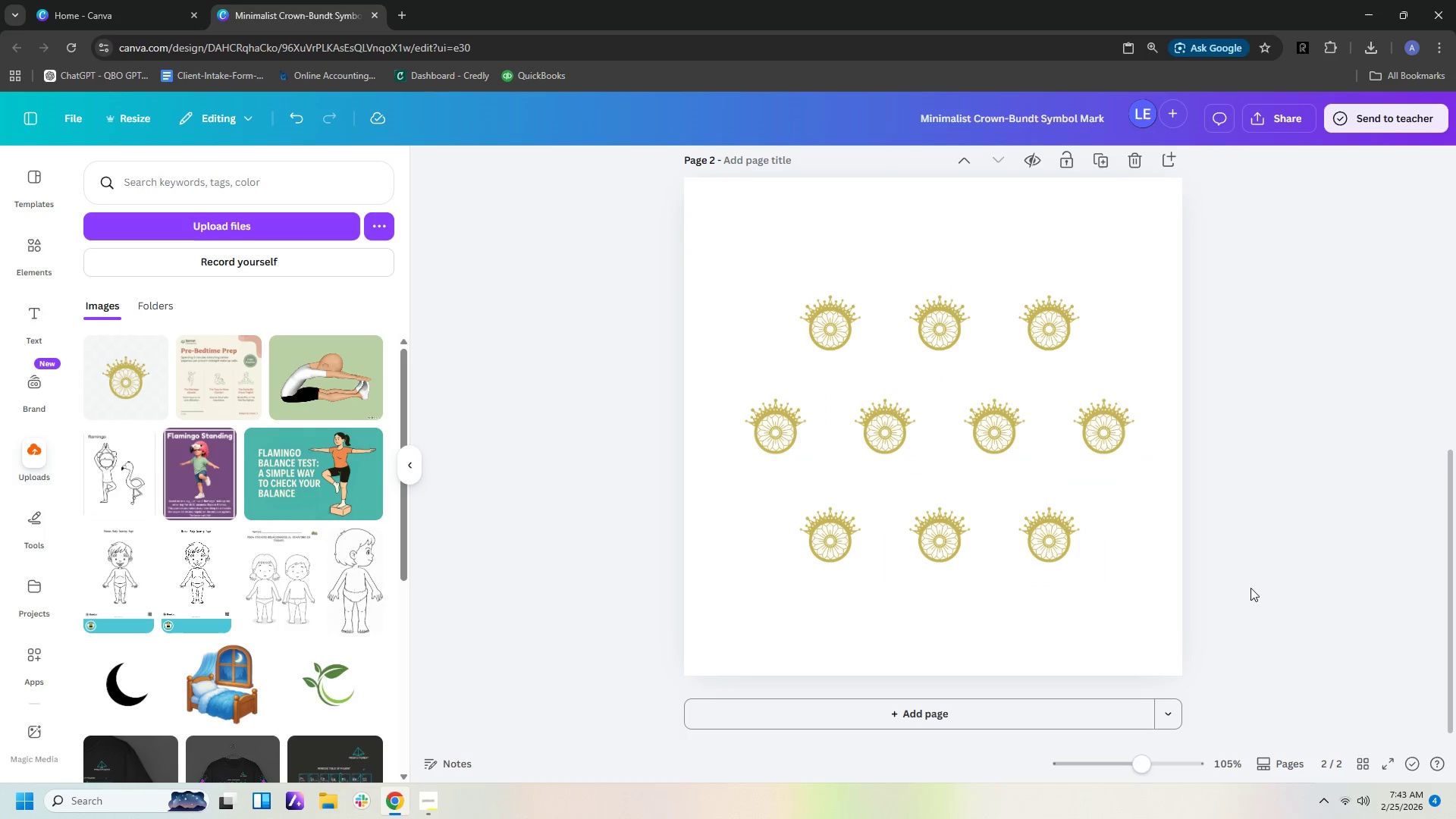 
left_click_drag(start_coordinate=[1264, 602], to_coordinate=[495, 224])
 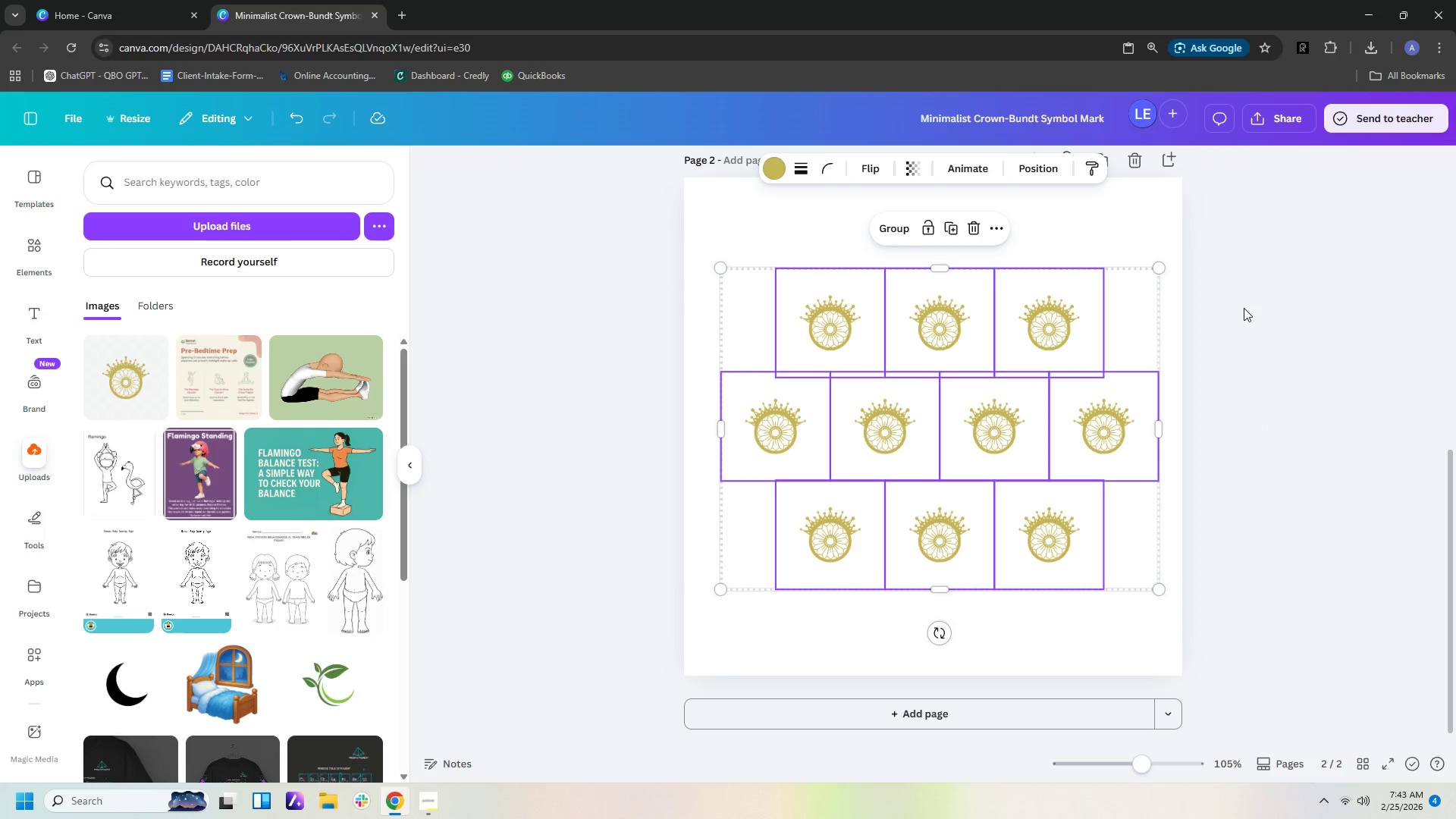 
left_click([1244, 309])
 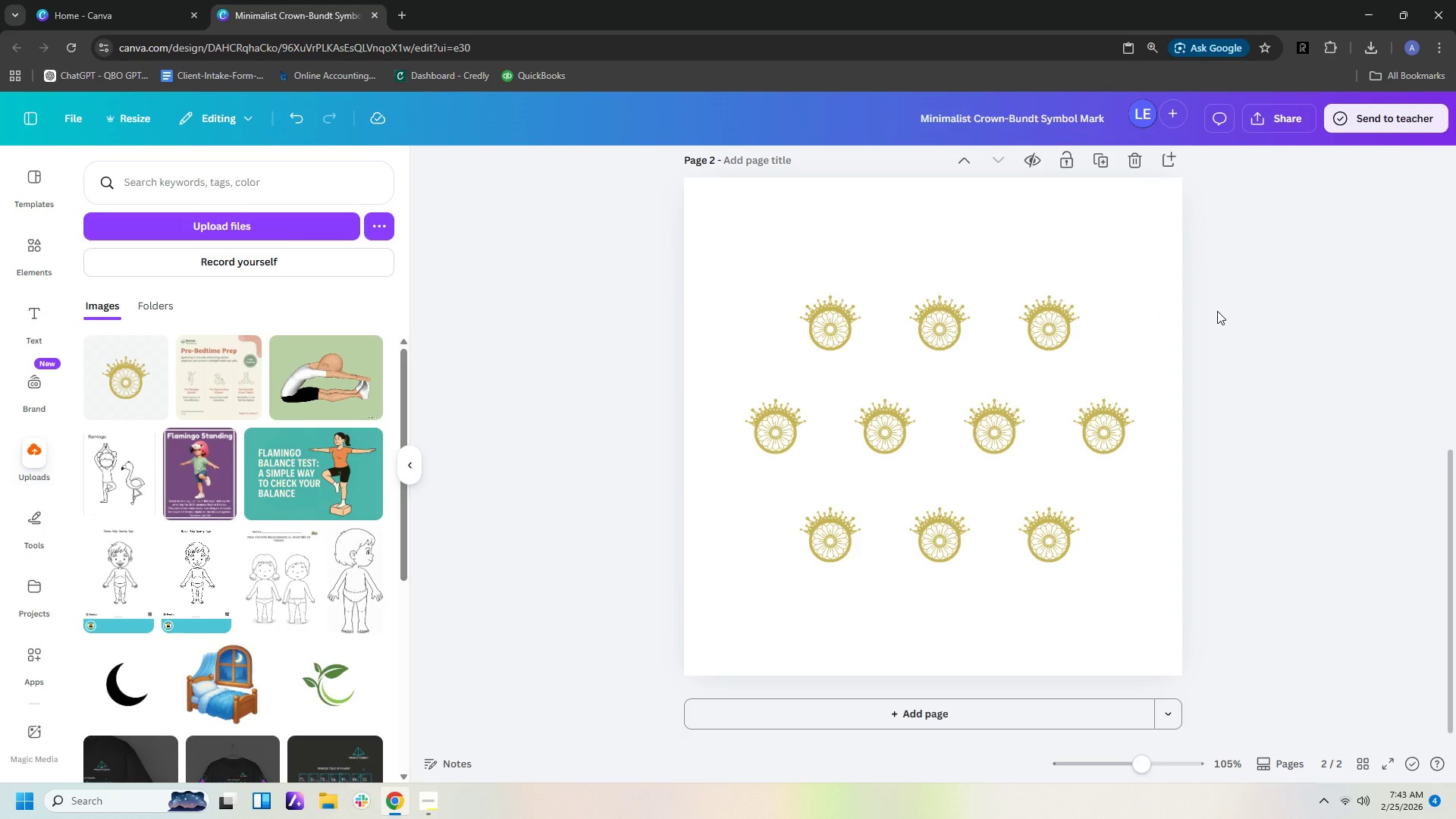 
left_click_drag(start_coordinate=[1223, 311], to_coordinate=[621, 251])
 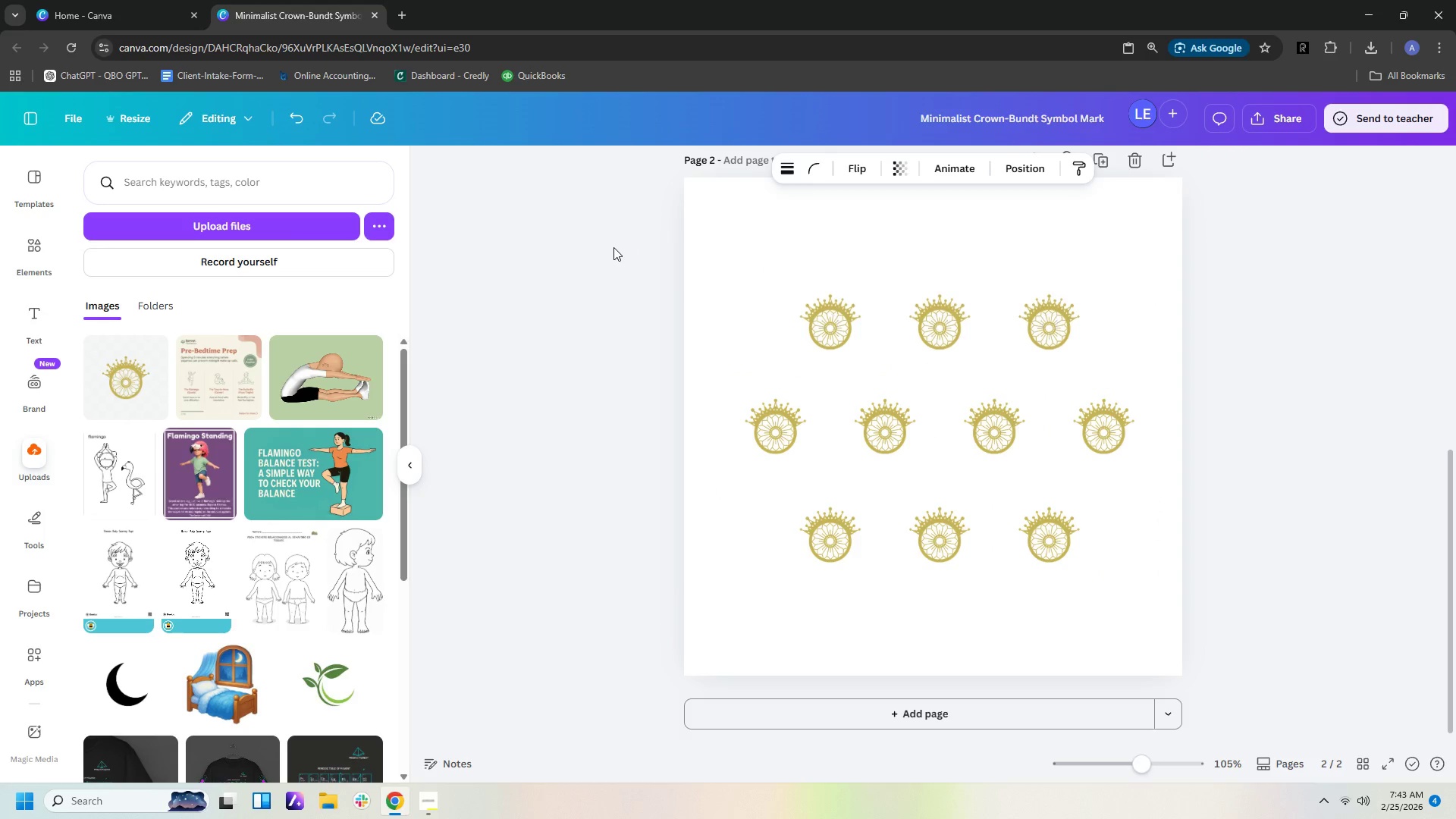 
key(ArrowUp)
 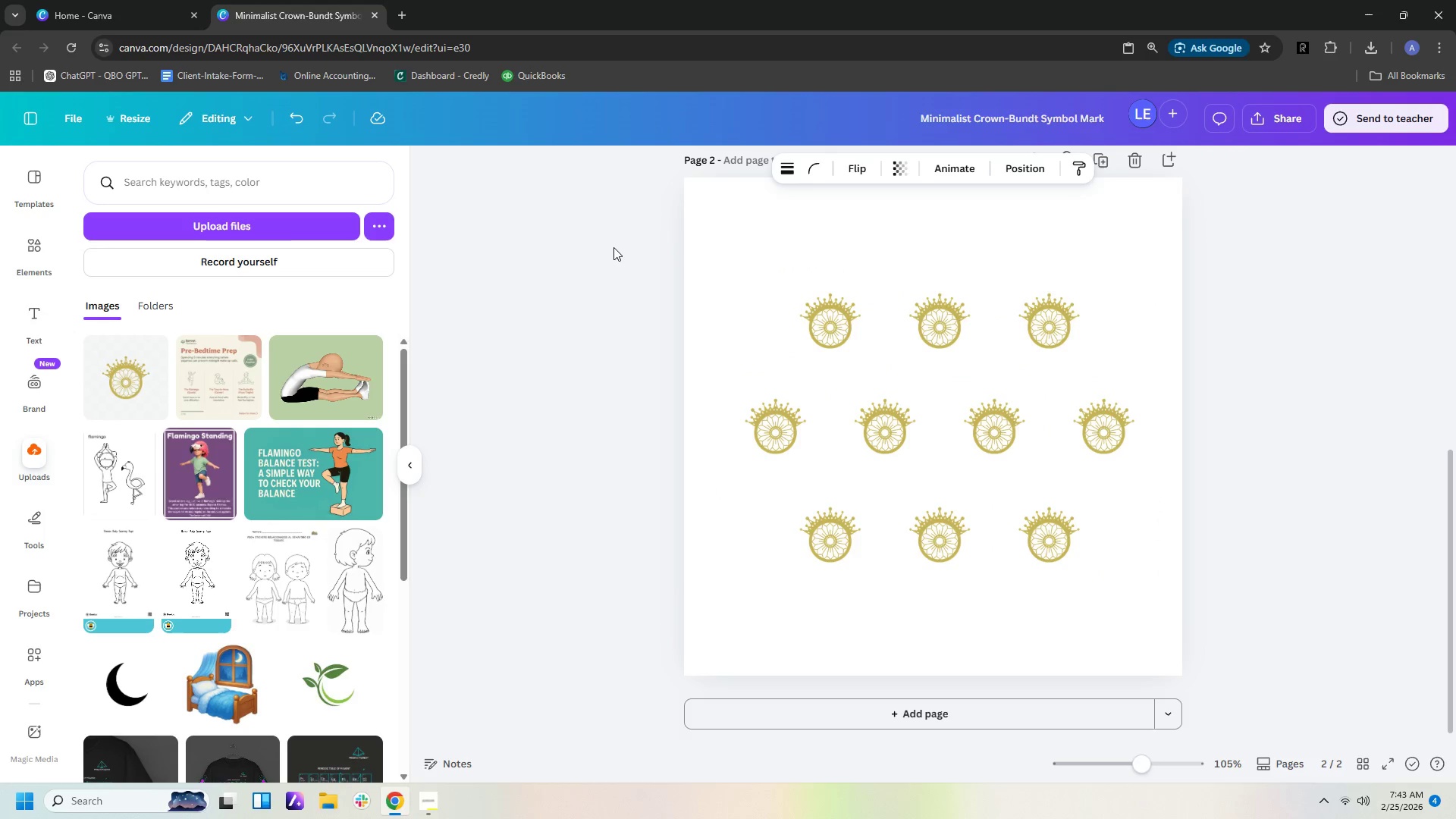 
key(ArrowUp)